 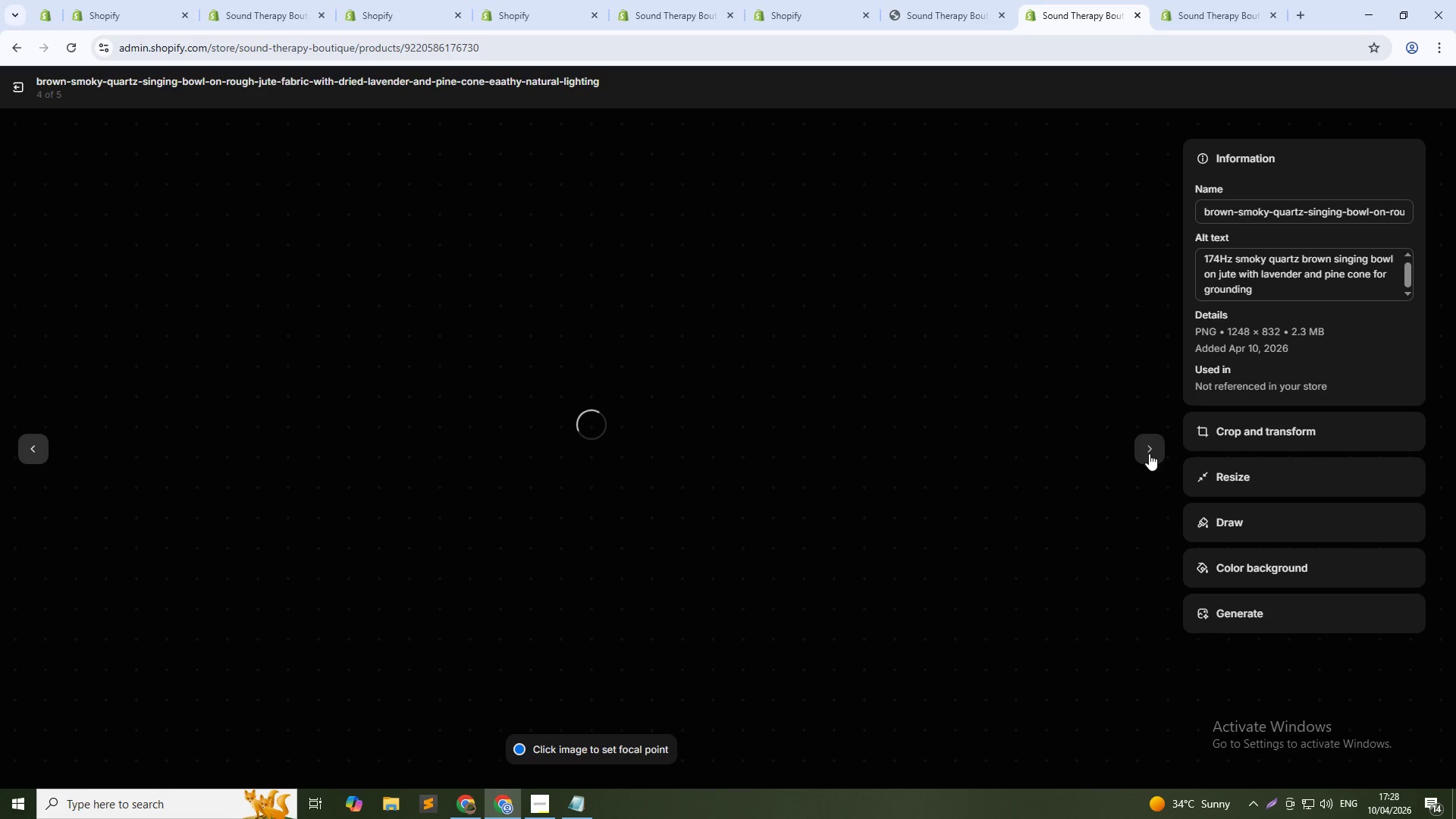 
left_click([1241, 260])
 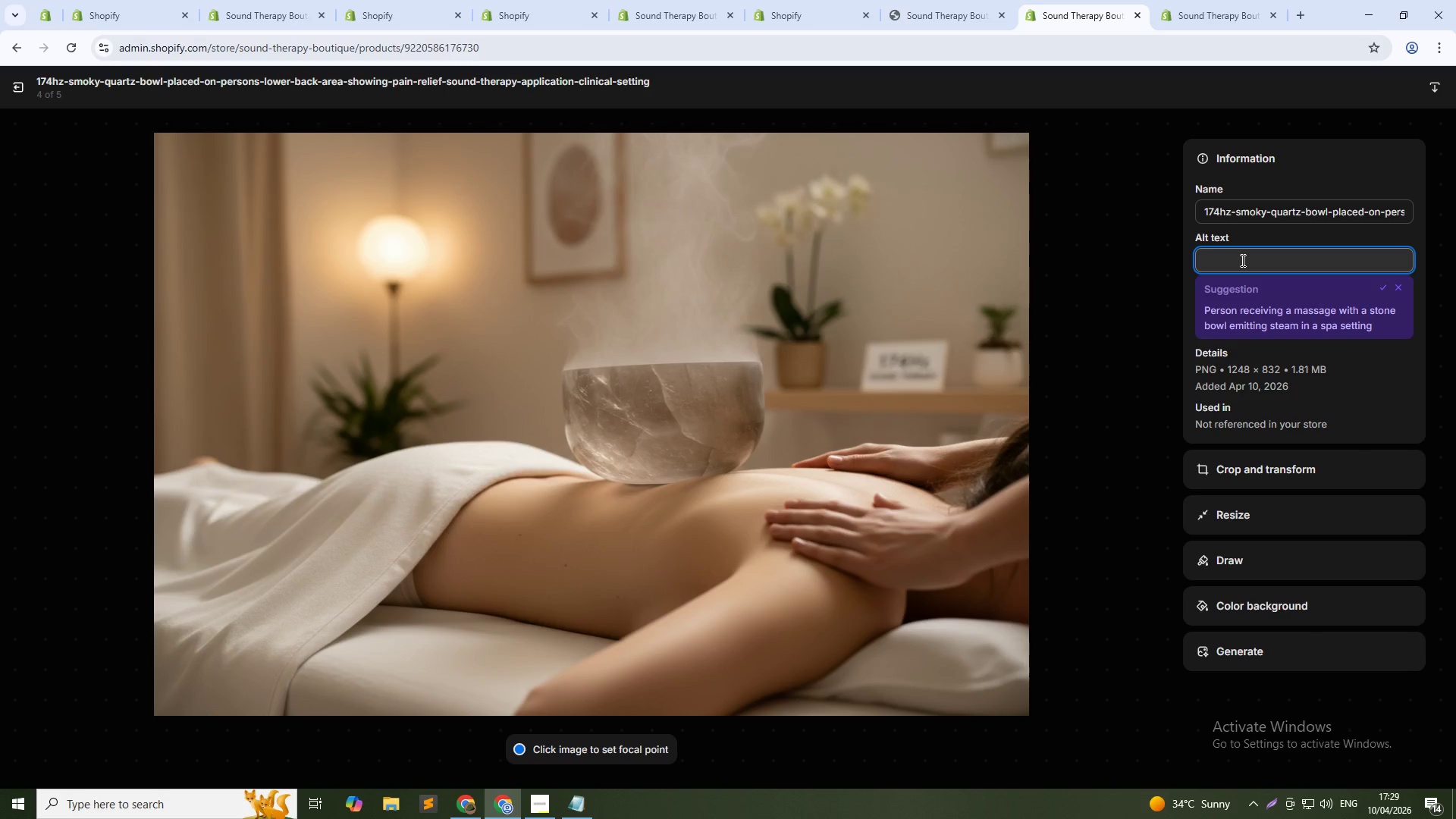 
type(174Hz smoky quartz bowl placed on lower back gor chronic pain relief therapy)
 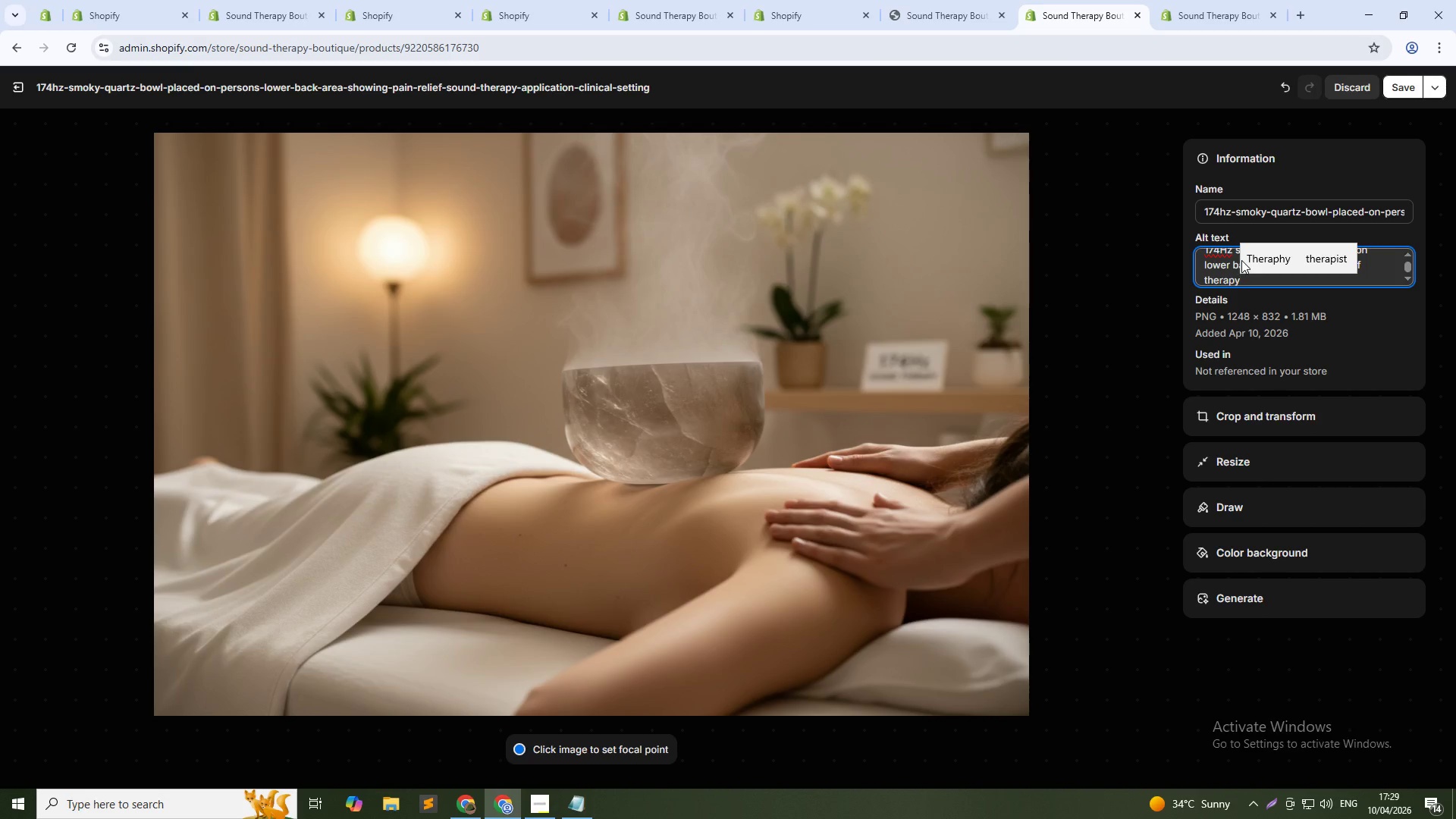 
left_click([1392, 88])
 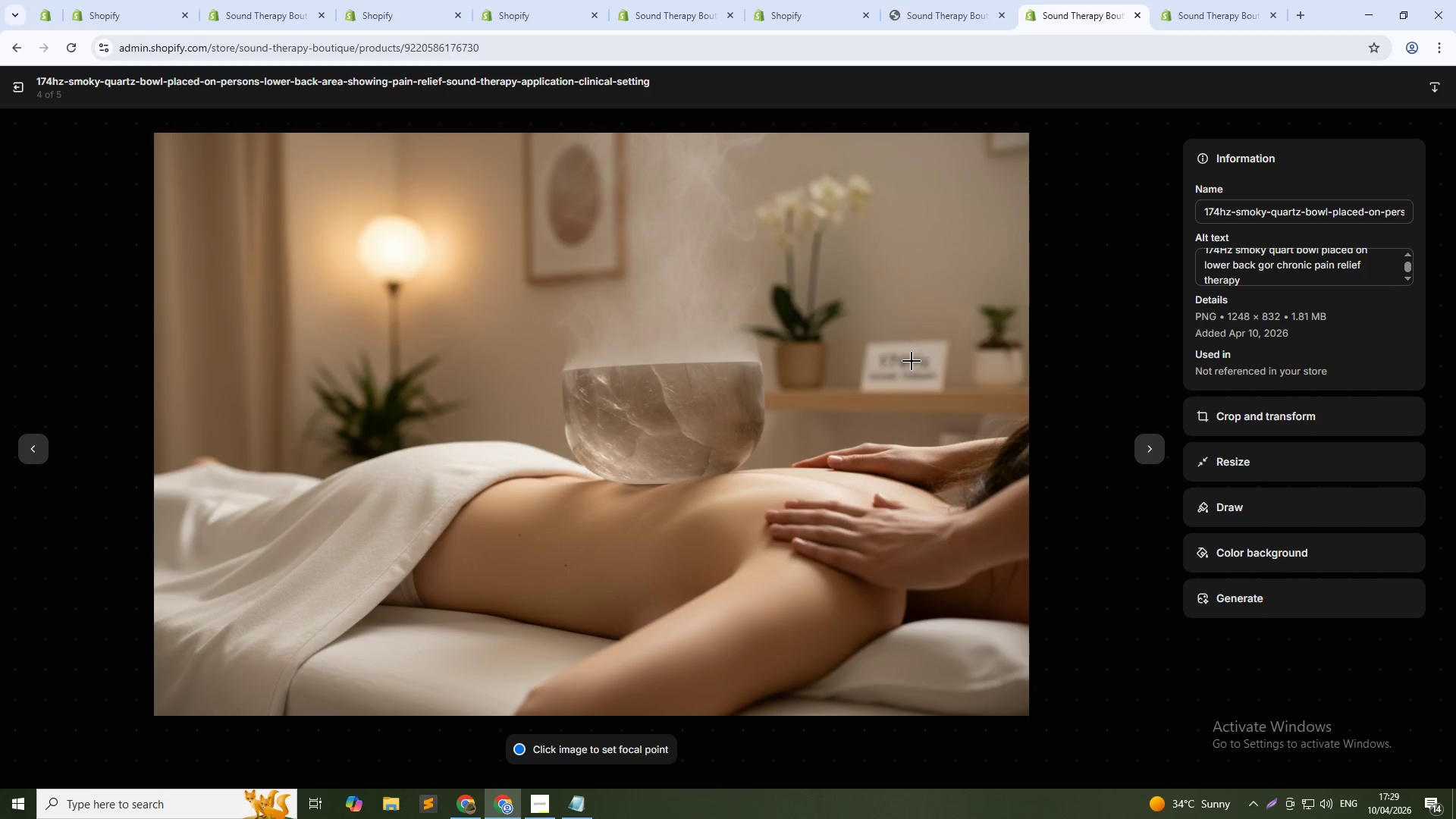 
left_click([1145, 445])
 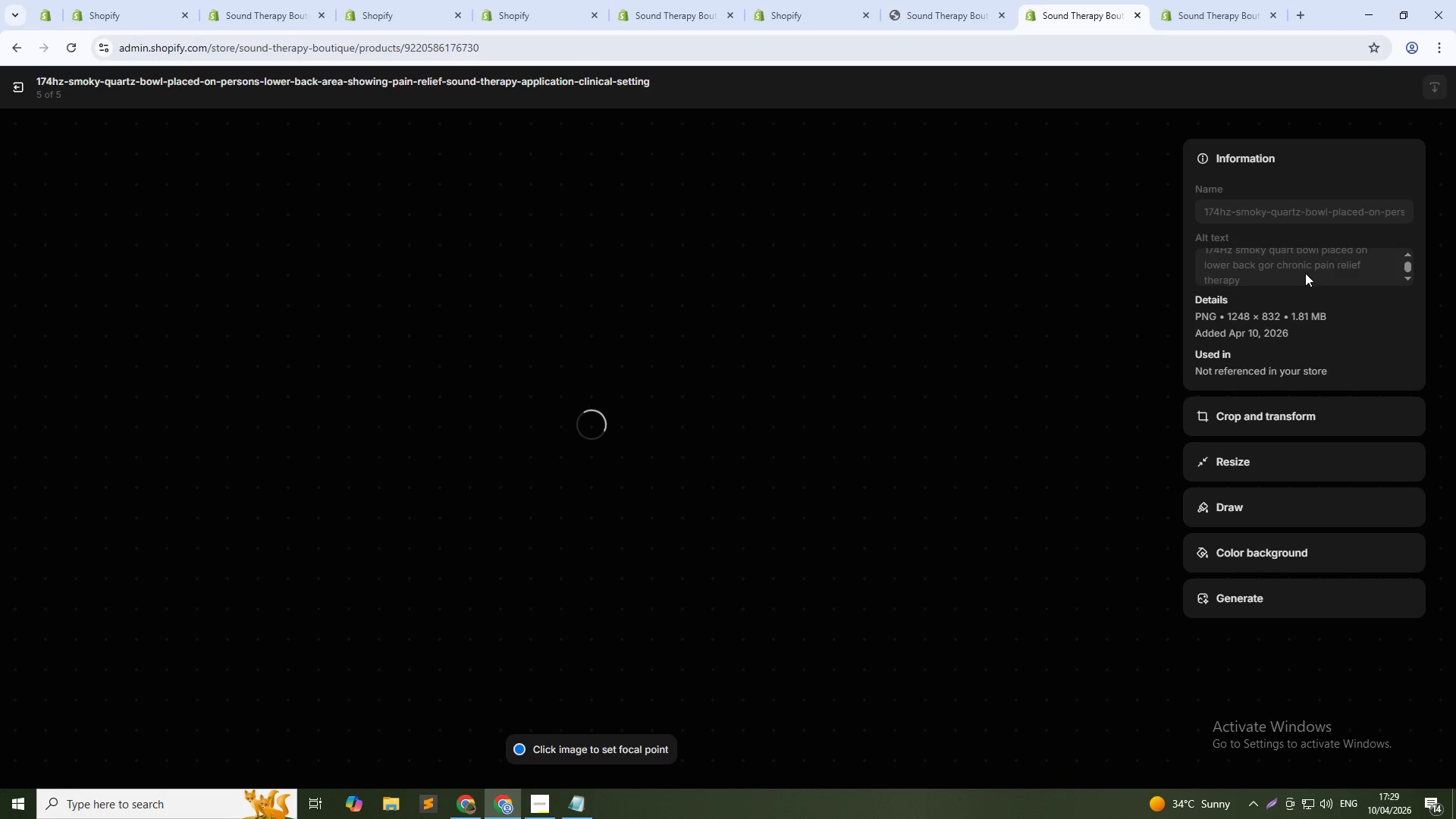 
left_click([1296, 262])
 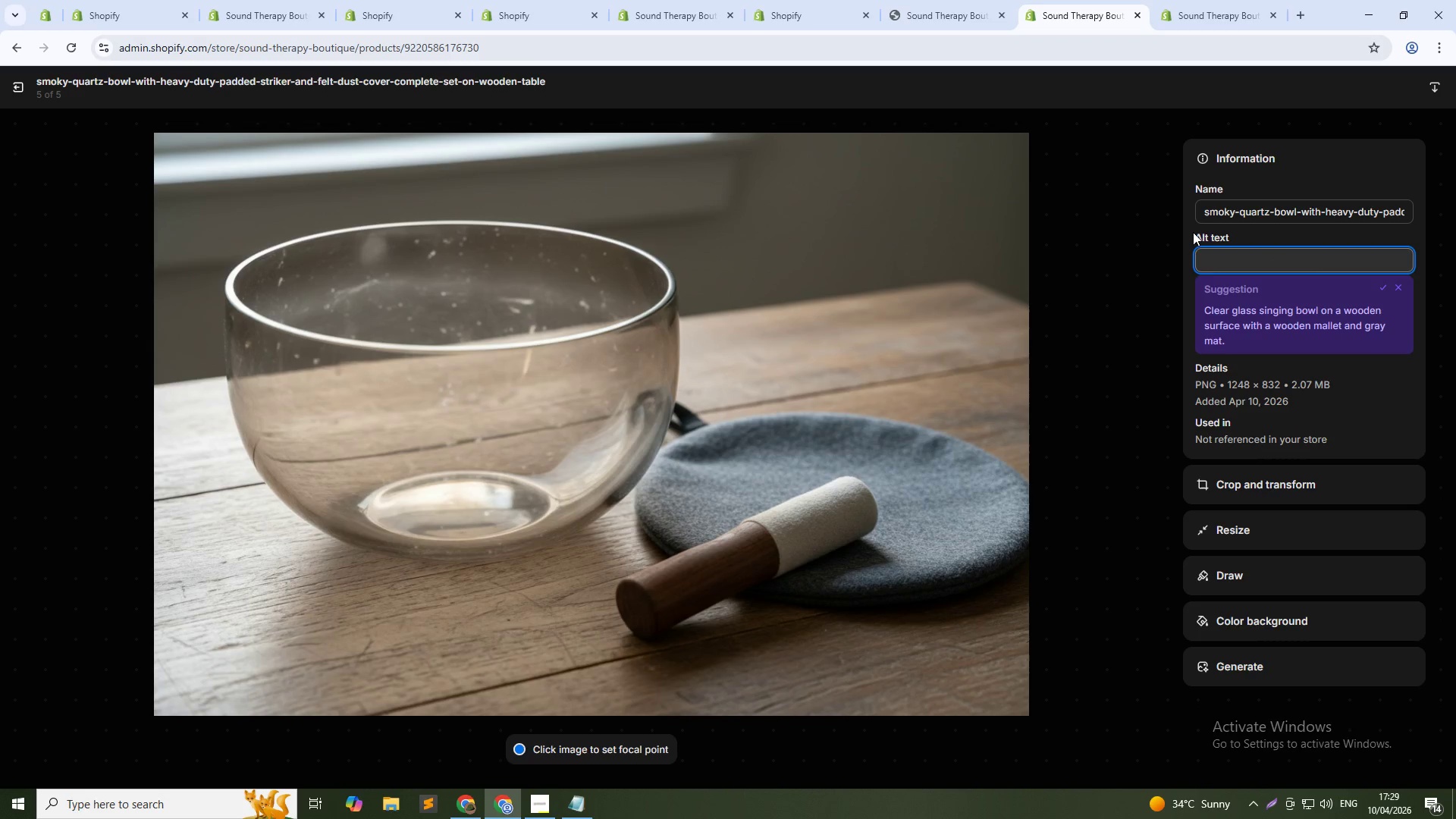 
type(Smoky w)
key(Backspace)
type(quartz singing bowl complete set i)
key(Backspace)
type(with paddeds)
key(Backspace)
type( sti)
key(Backspace)
type(riker and felt dust o)
key(Backspace)
type(cover)
 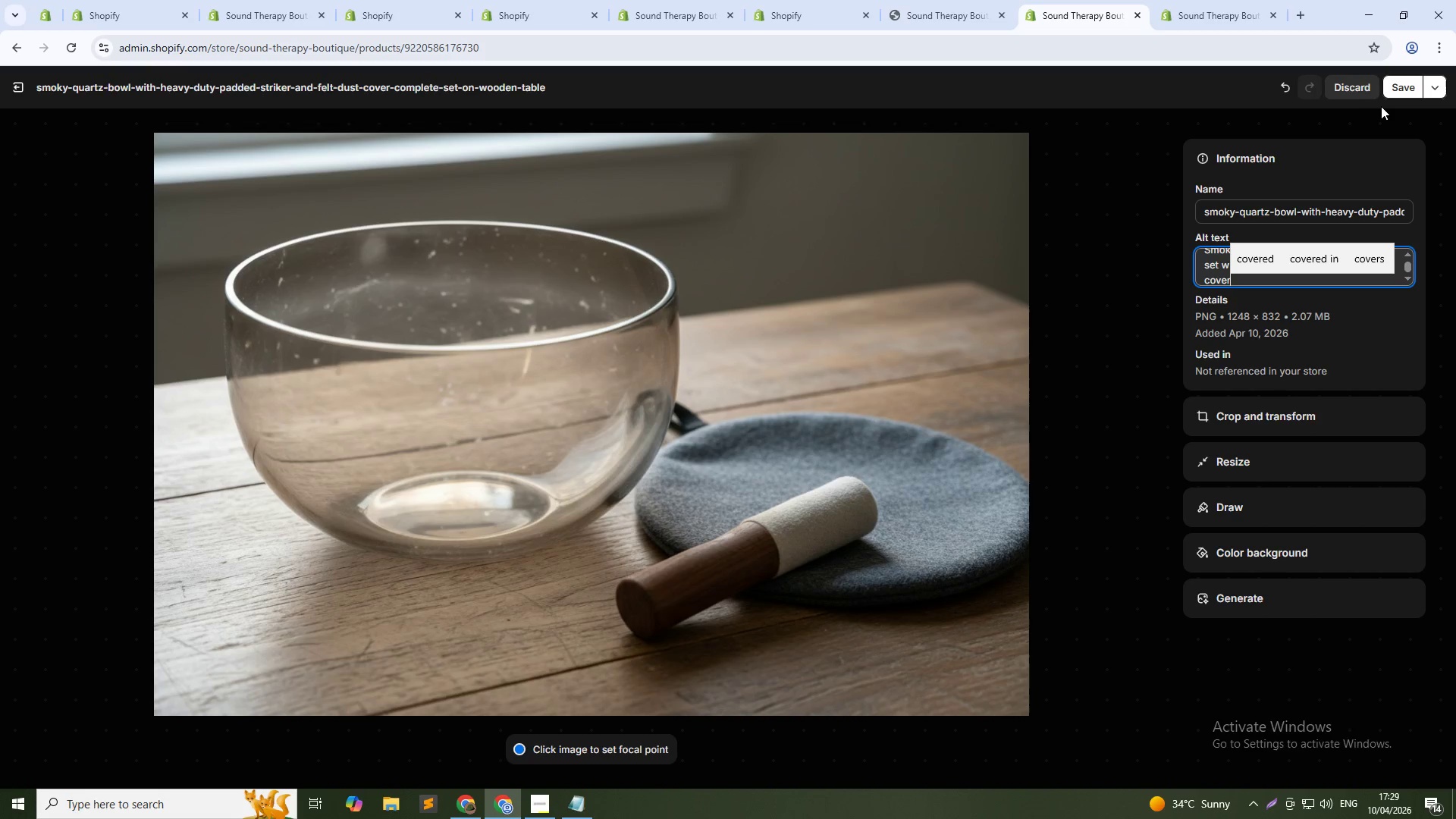 
left_click([1411, 89])
 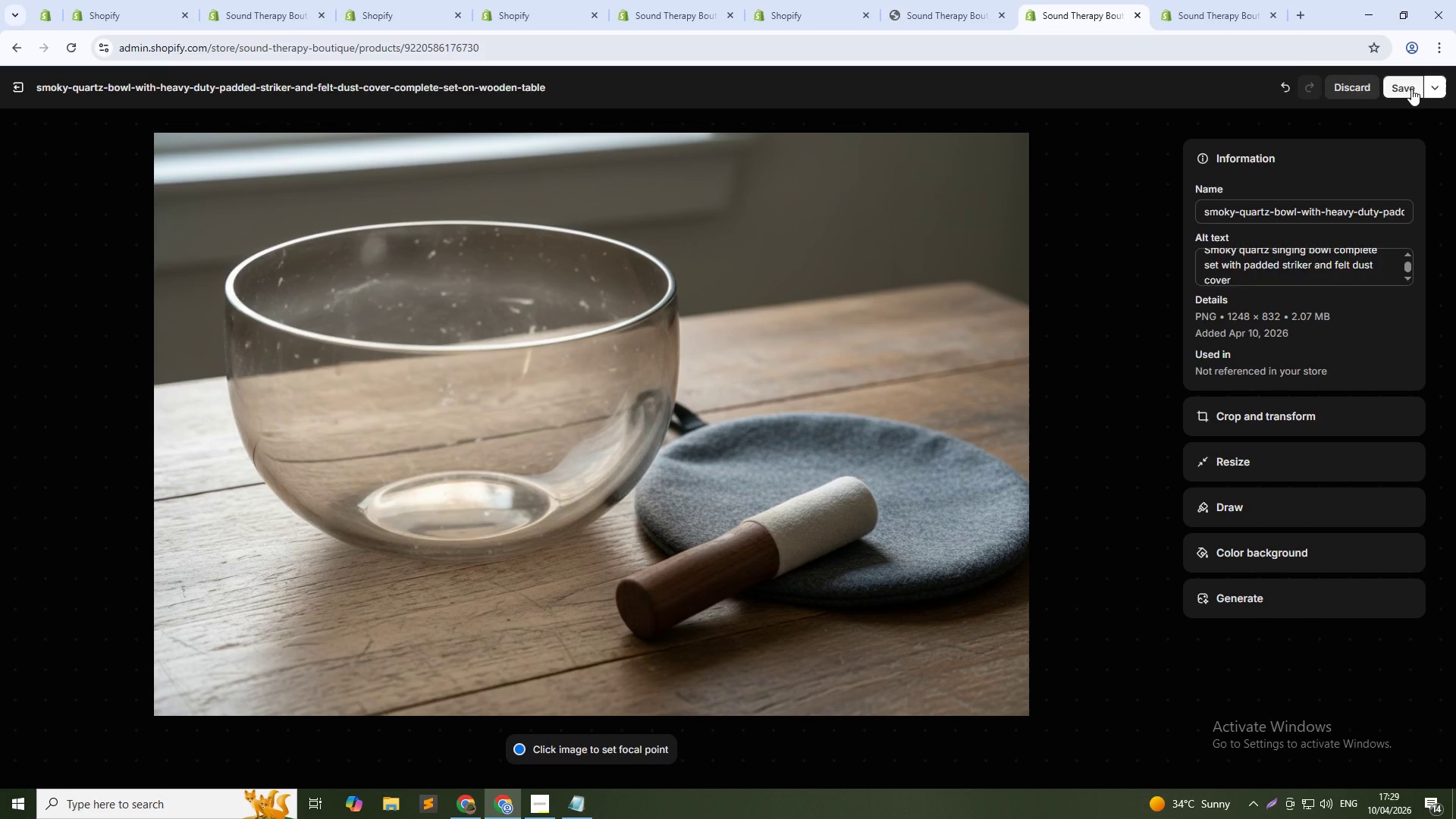 
key(Alt+AltLeft)
 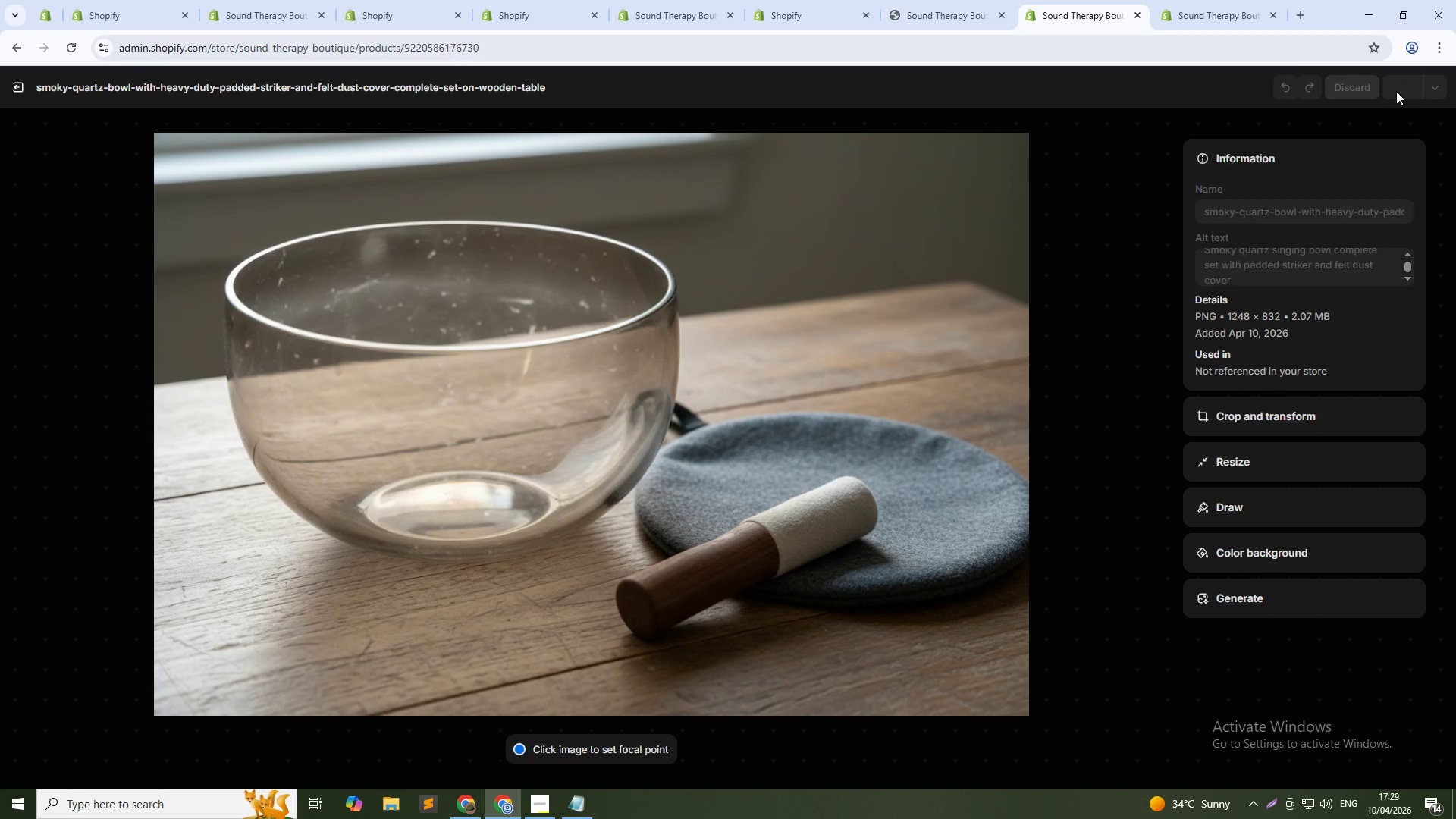 
key(Alt+Tab)